 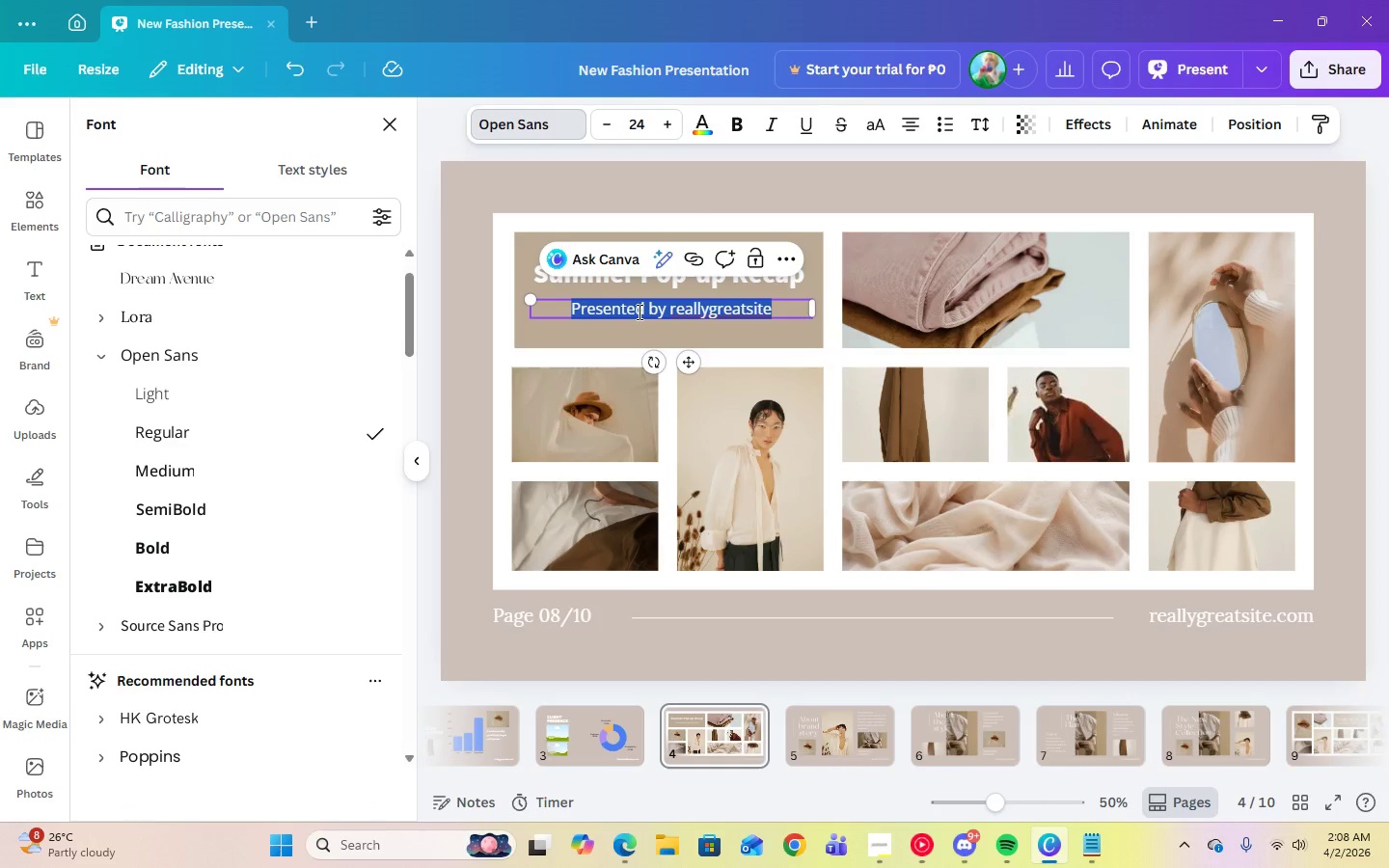 
type(The )
 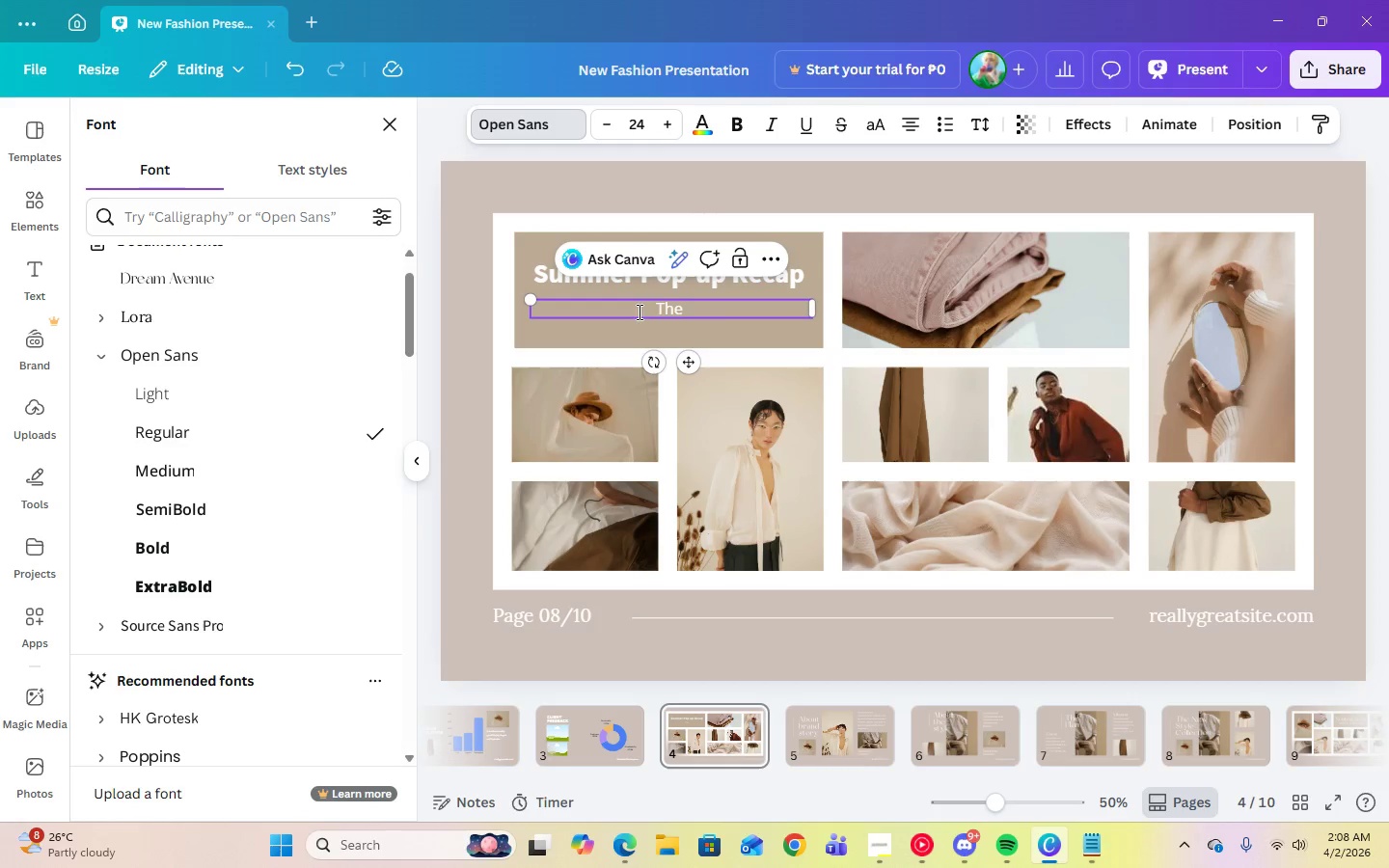 
key(Control+V)
 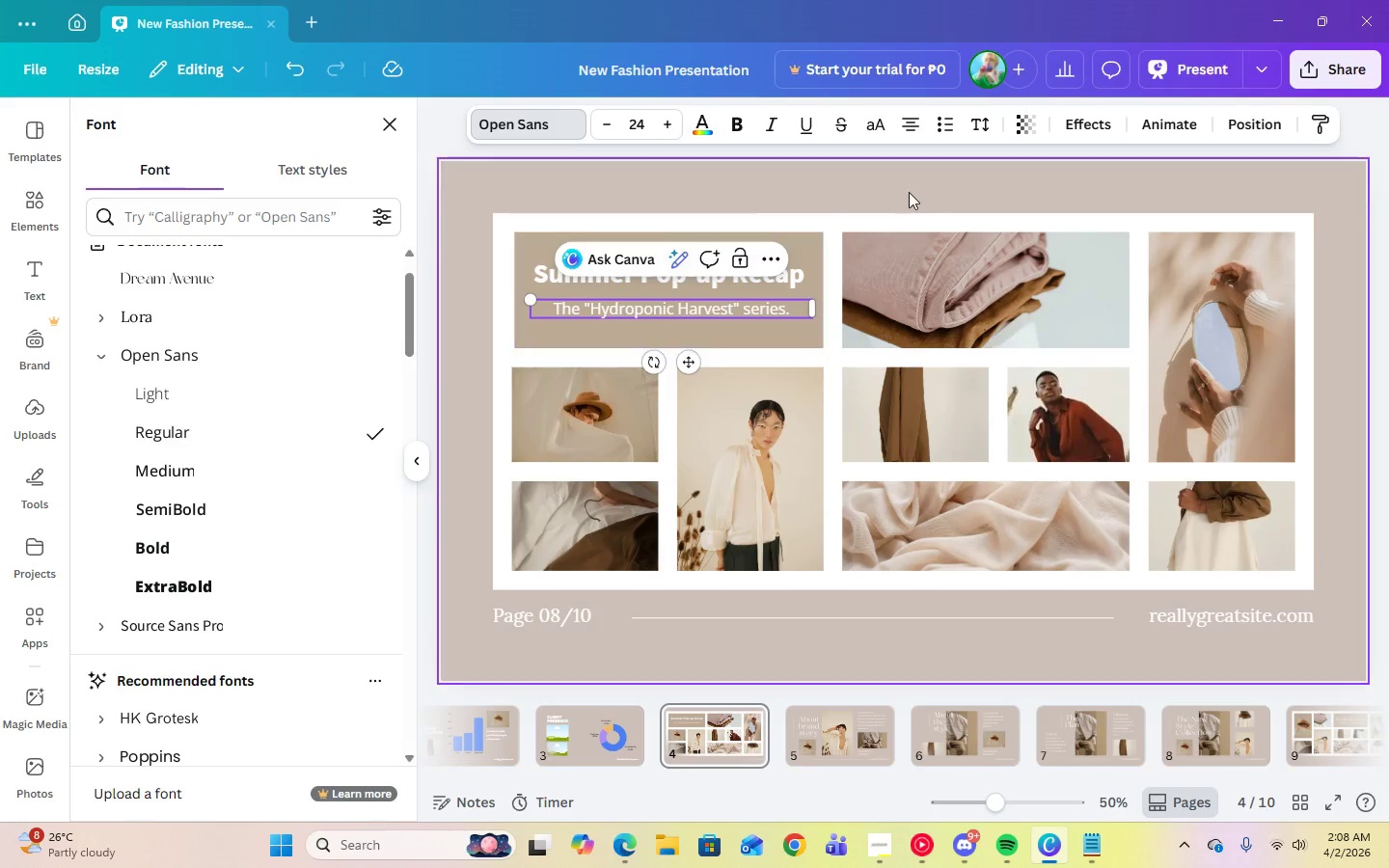 
left_click([970, 199])
 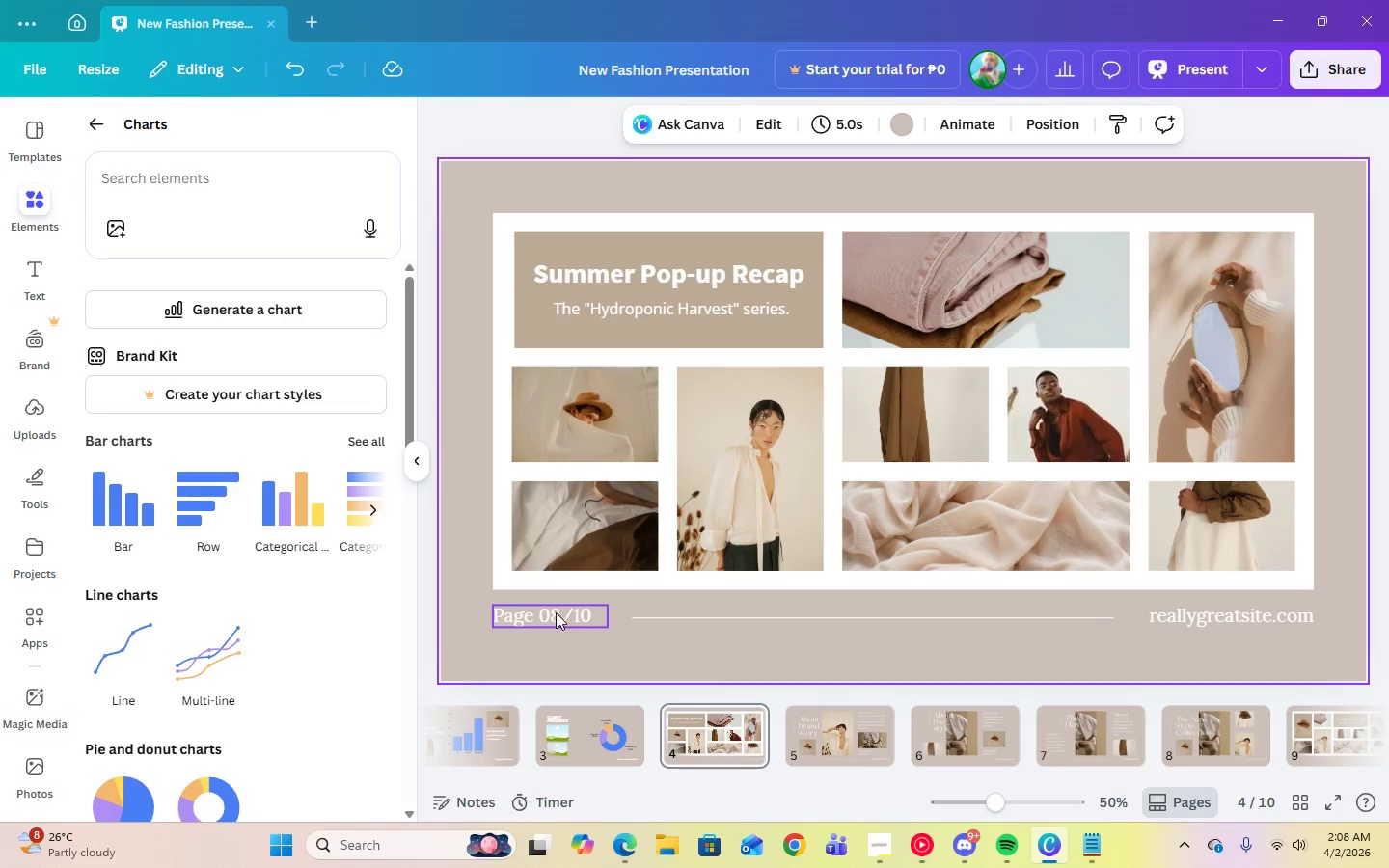 
double_click([558, 618])
 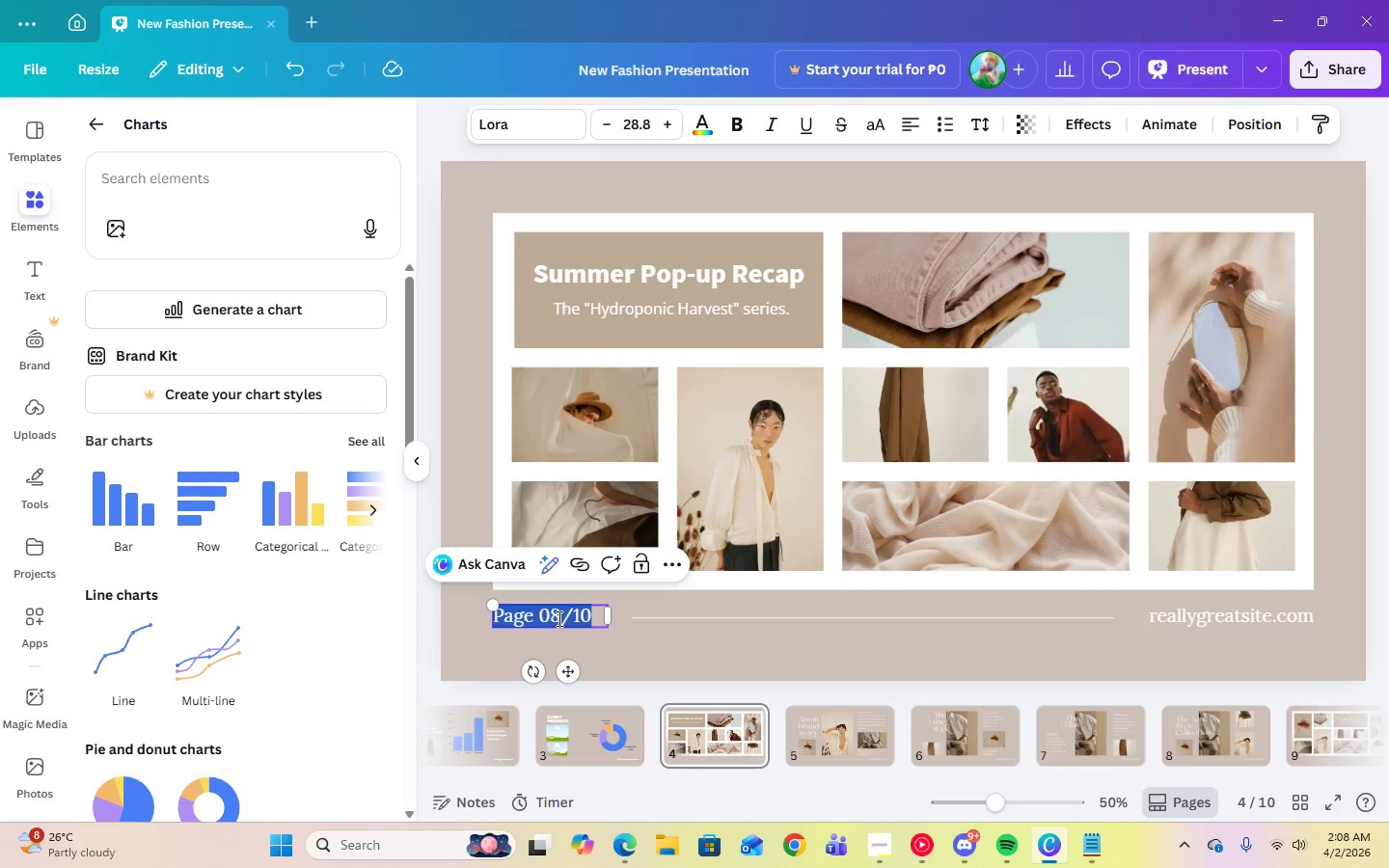 
triple_click([558, 618])
 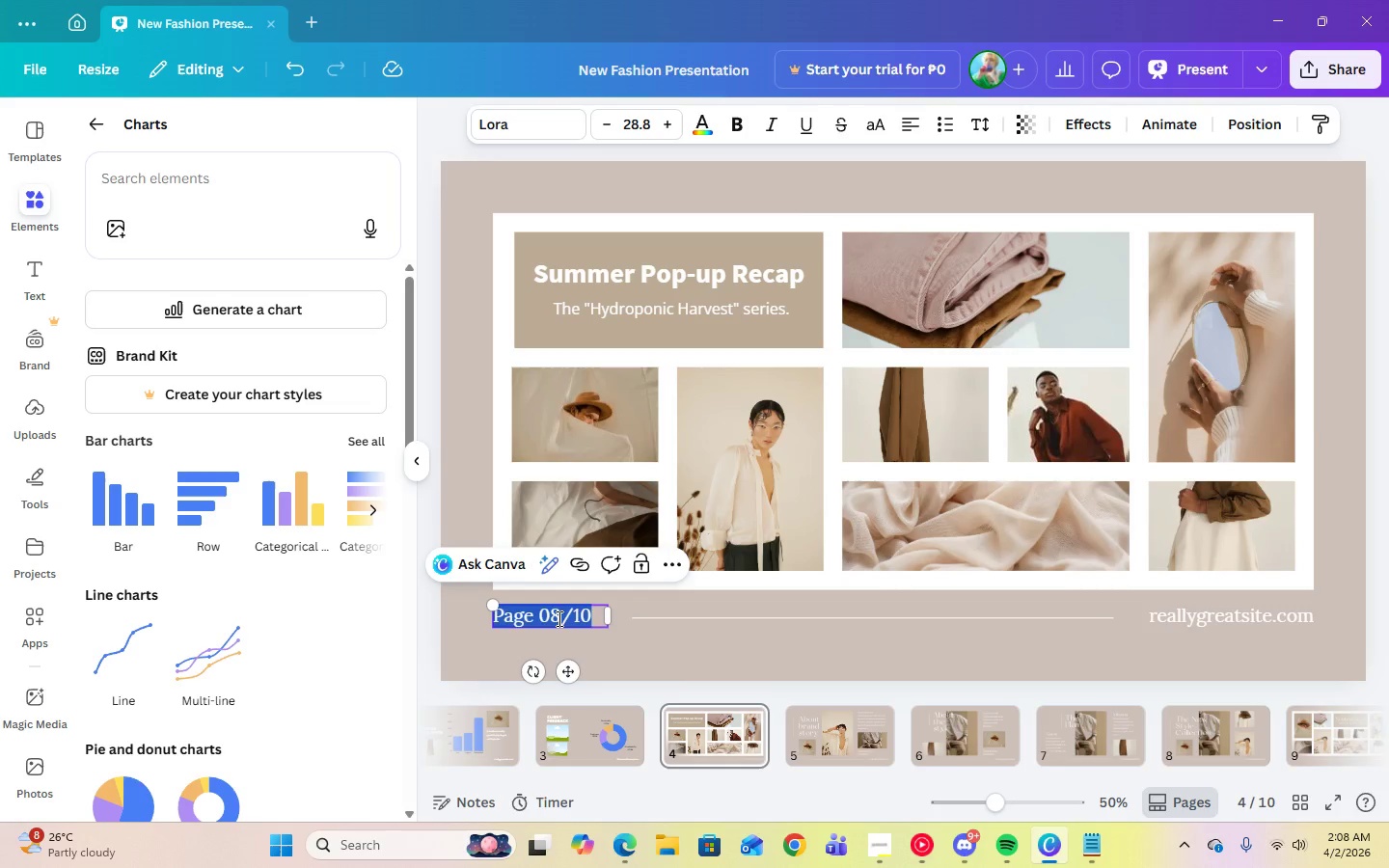 
left_click([558, 618])
 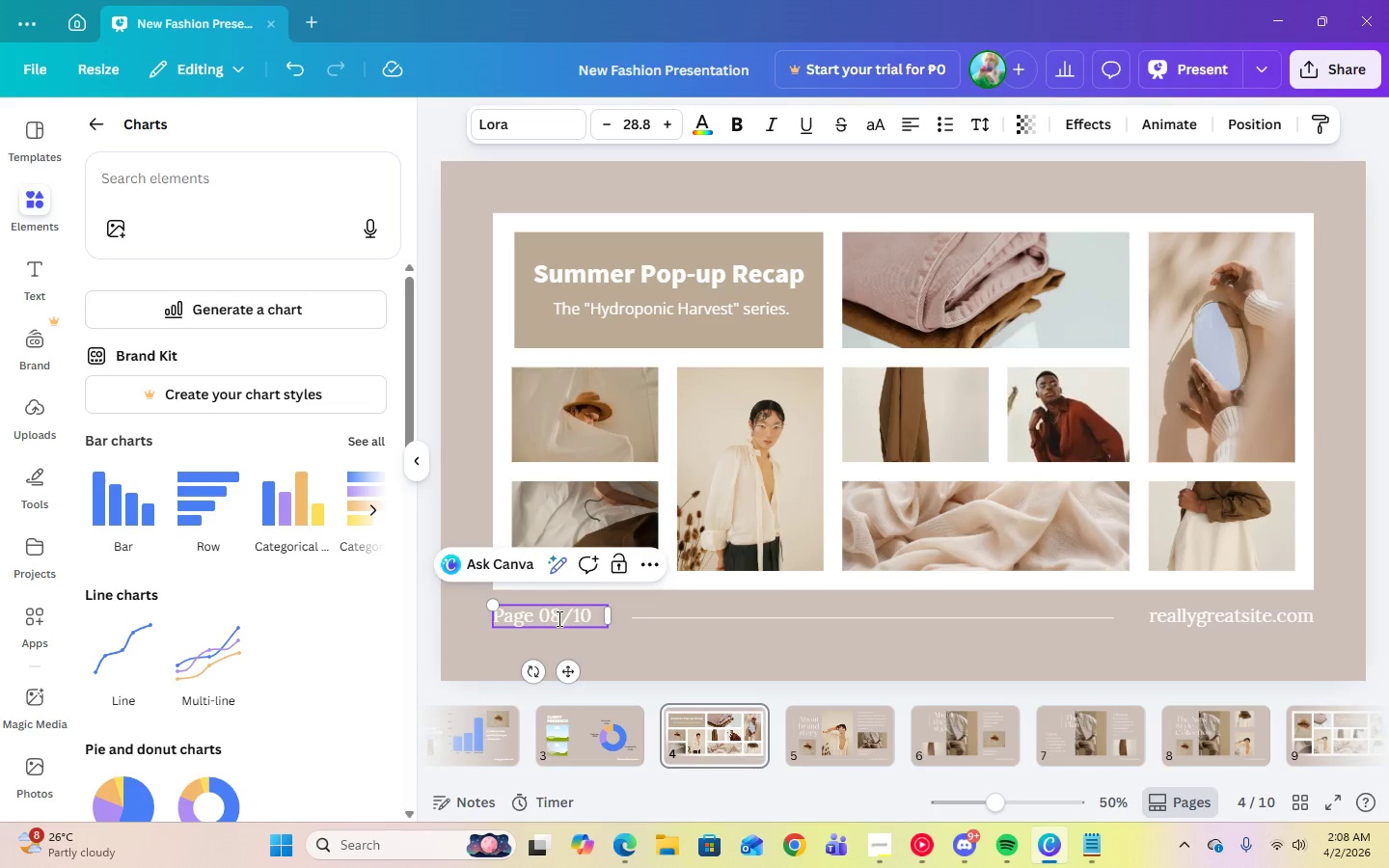 
key(Backspace)
 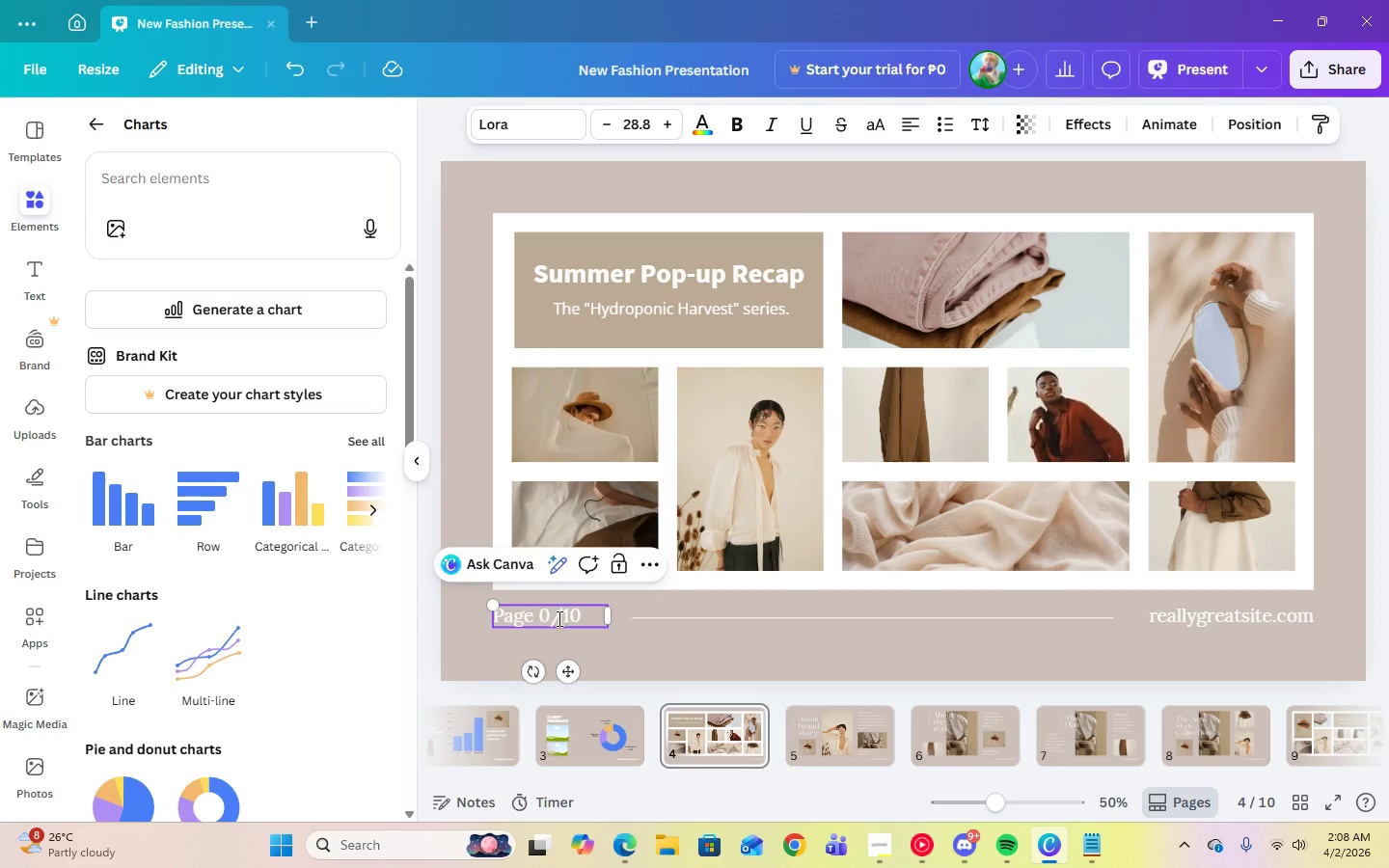 
key(Numpad4)
 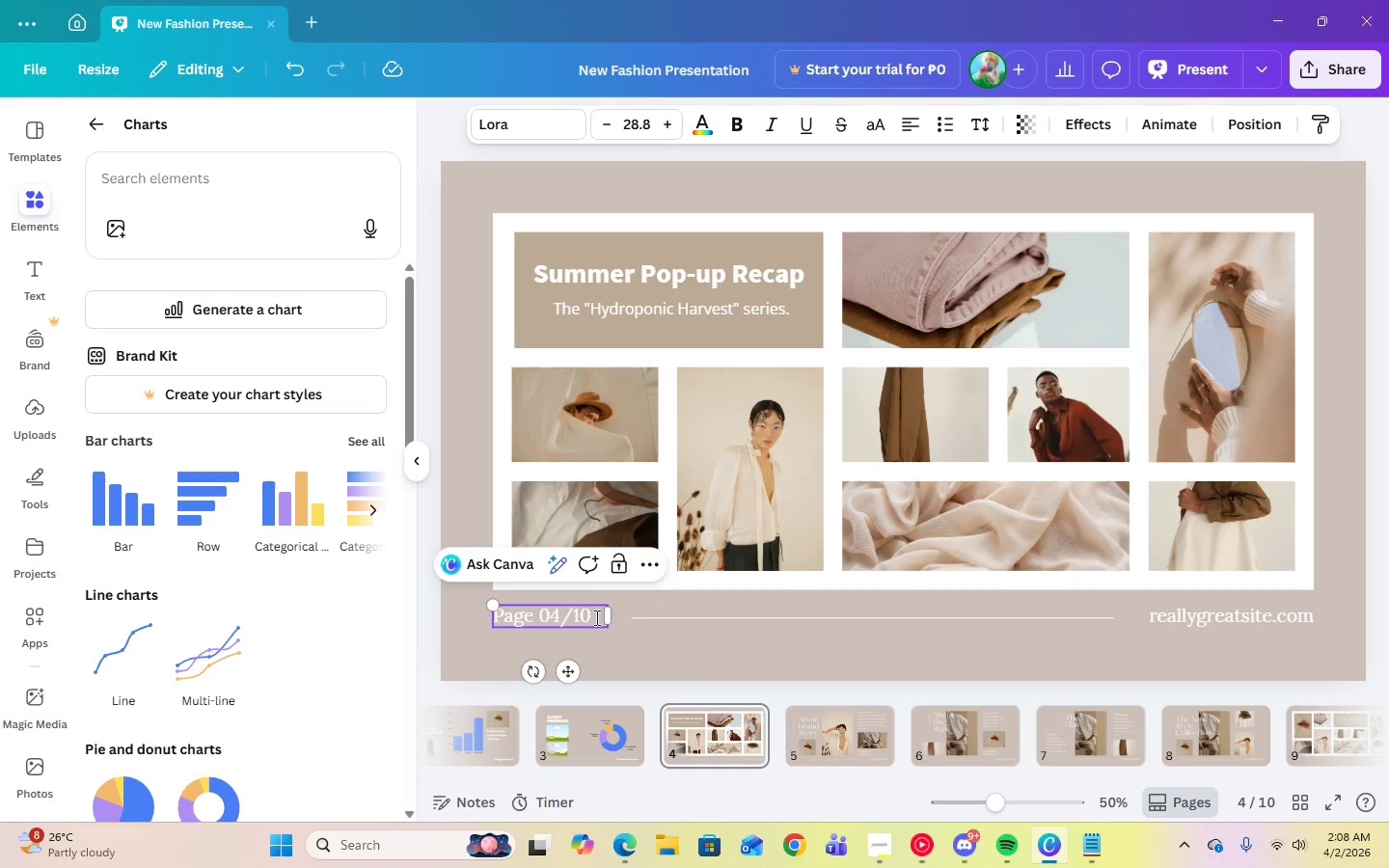 
left_click([594, 616])
 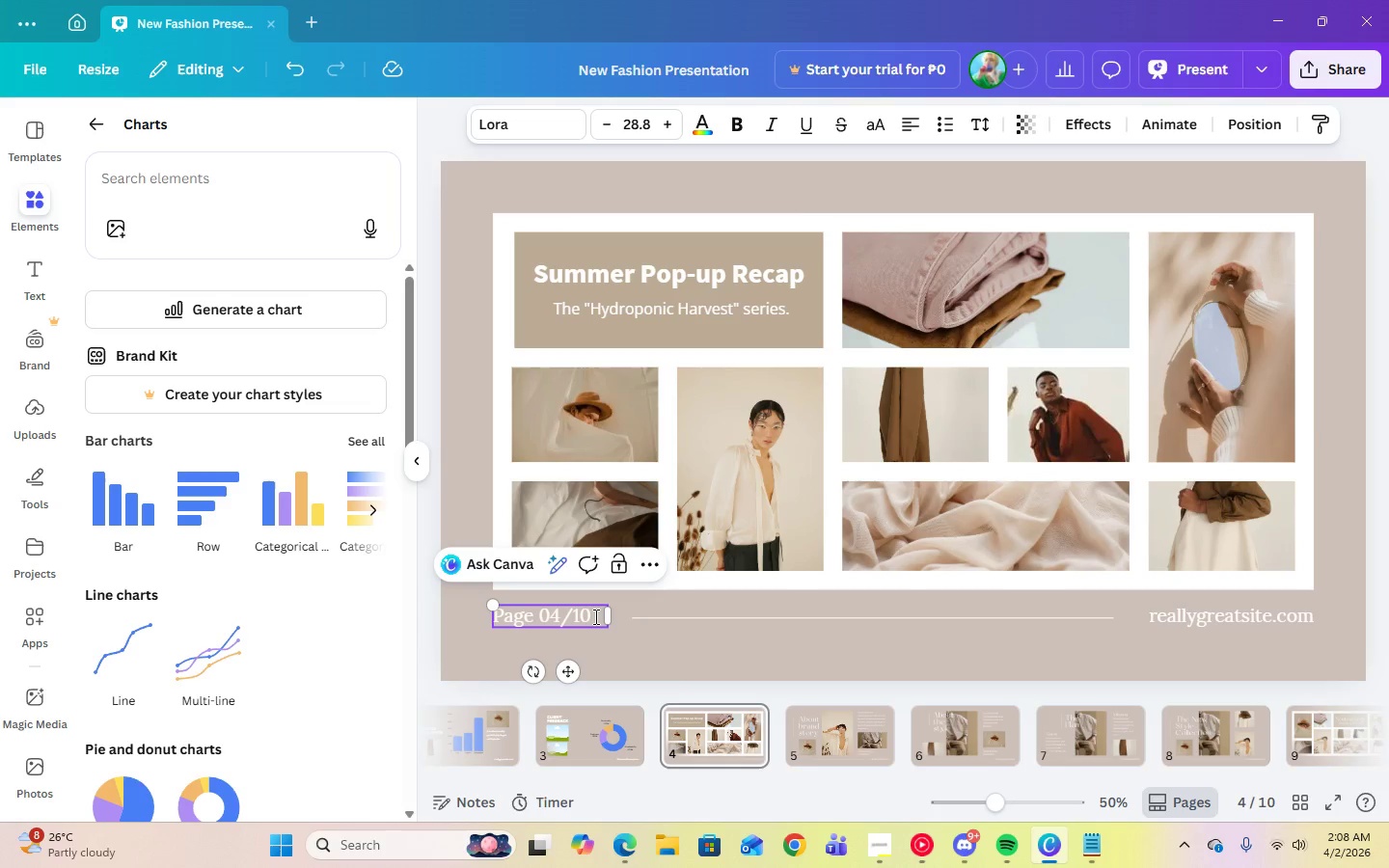 
key(Backspace)
 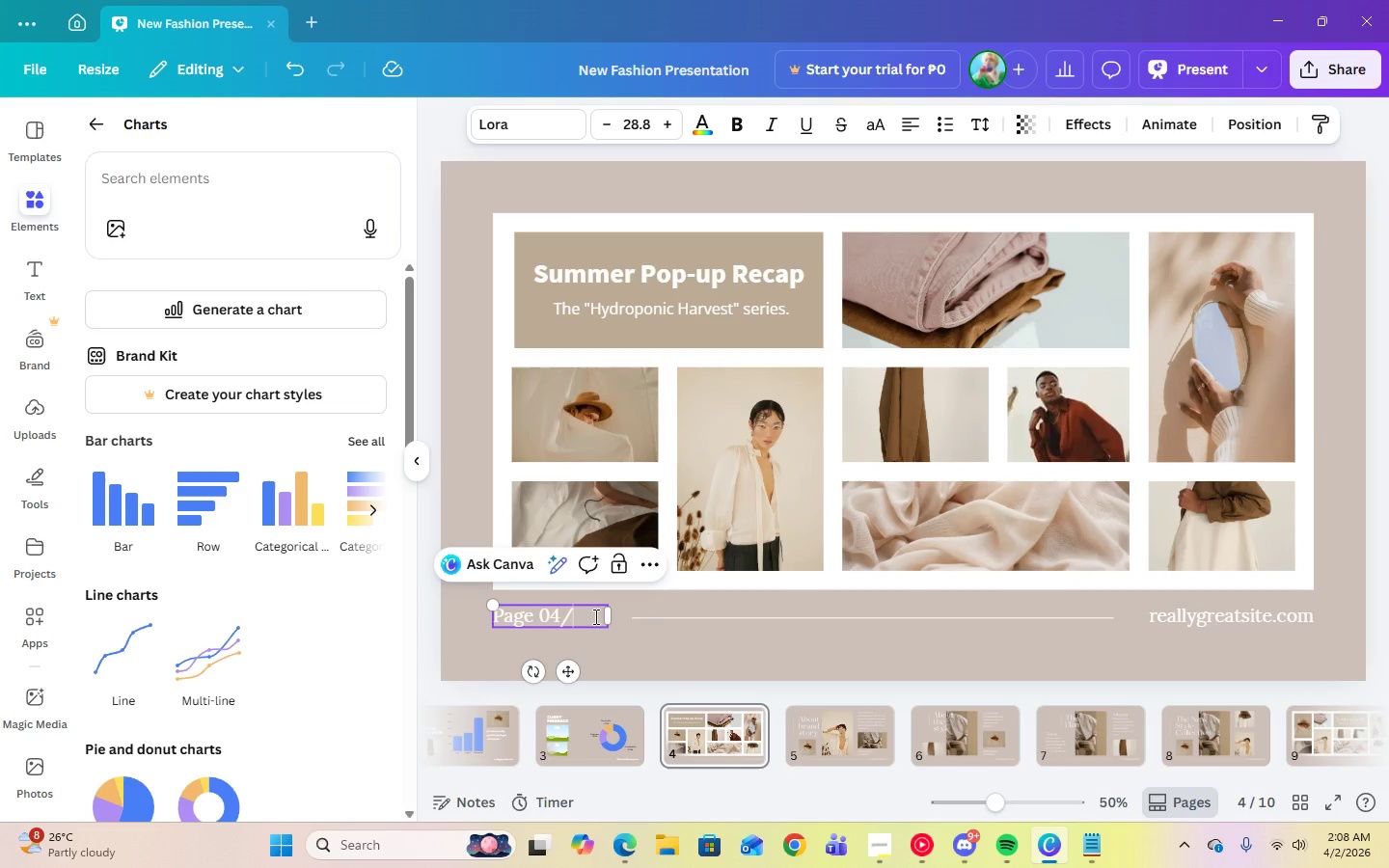 
key(Backspace)
 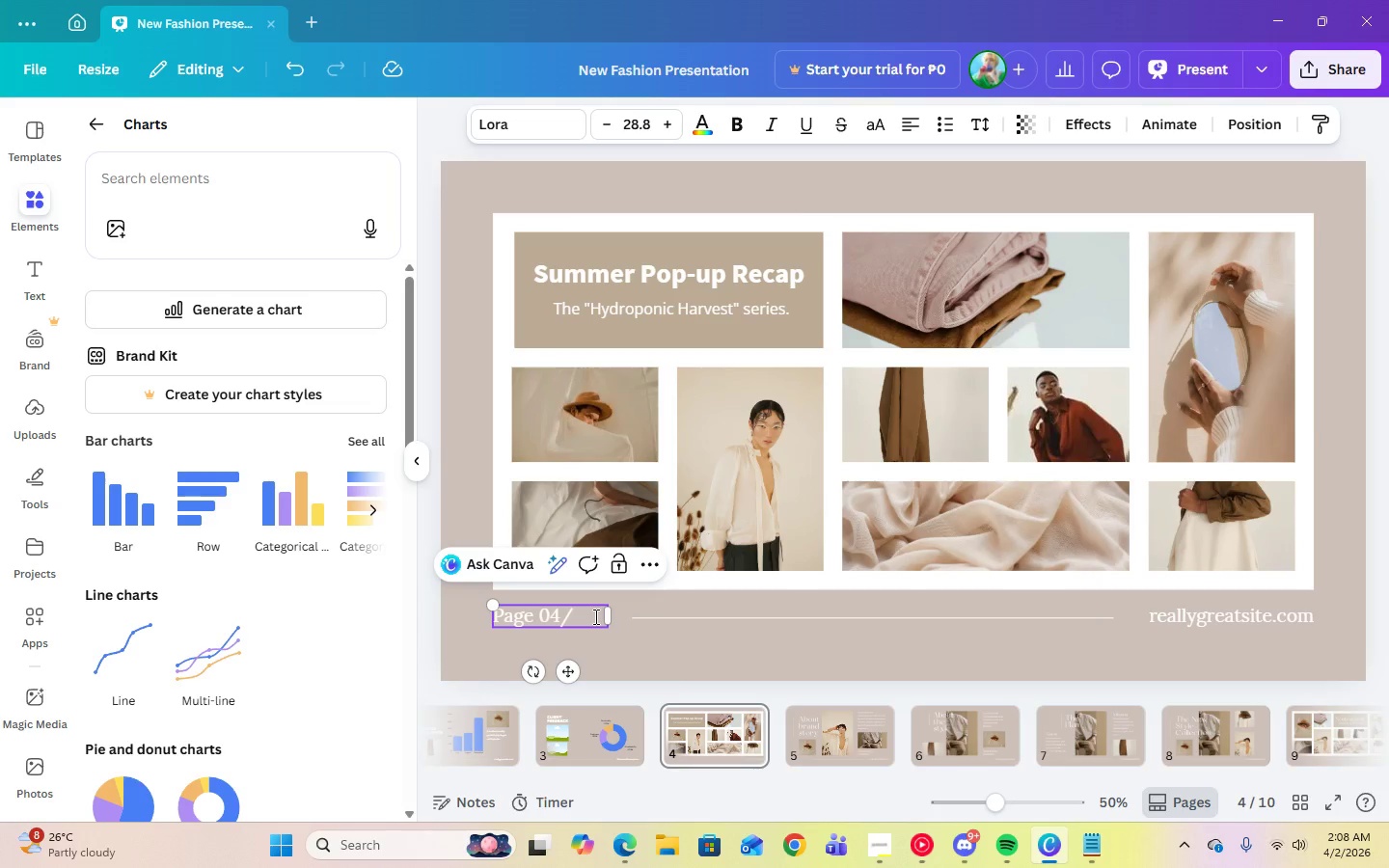 
key(Numpad6)
 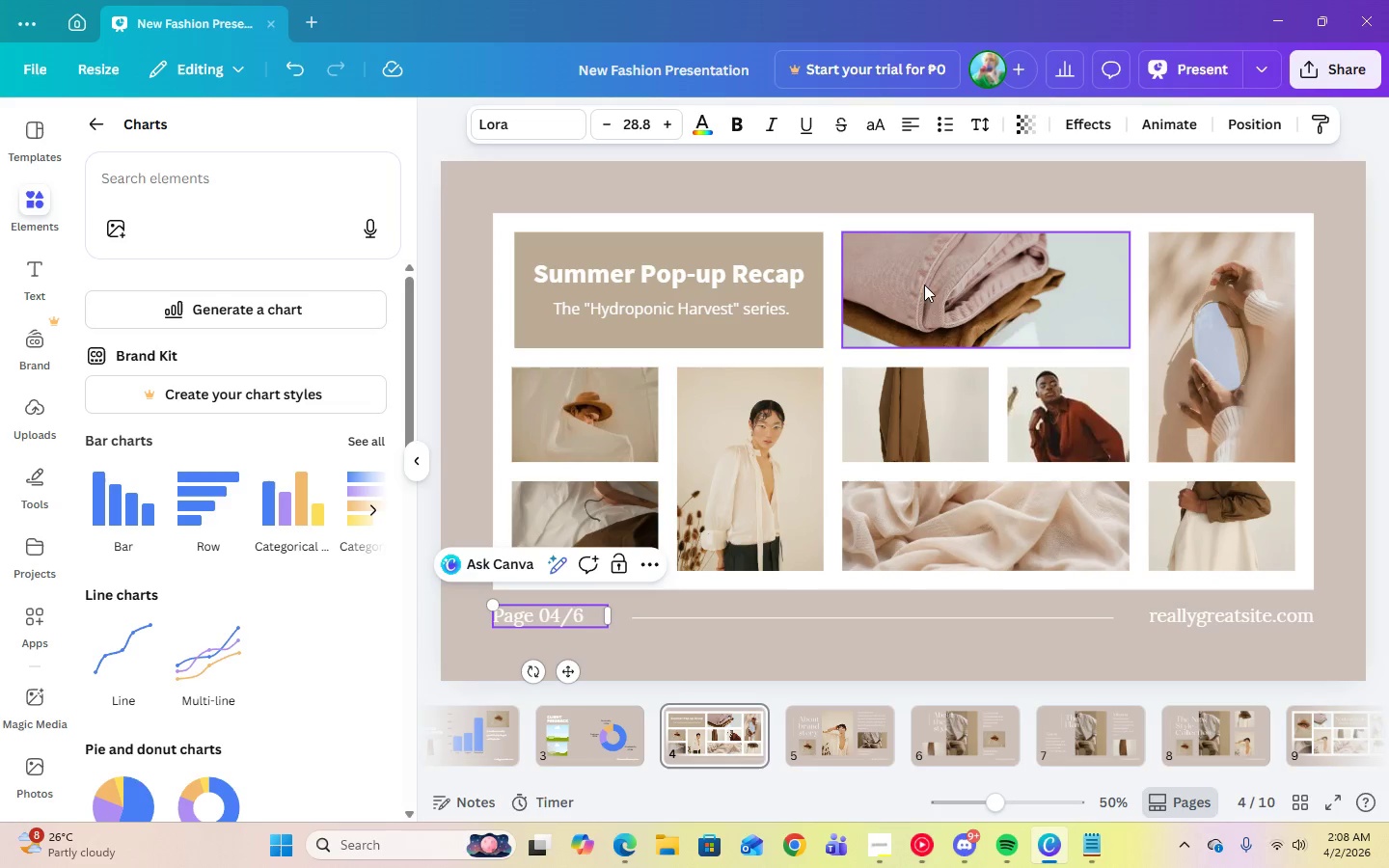 
left_click([967, 185])
 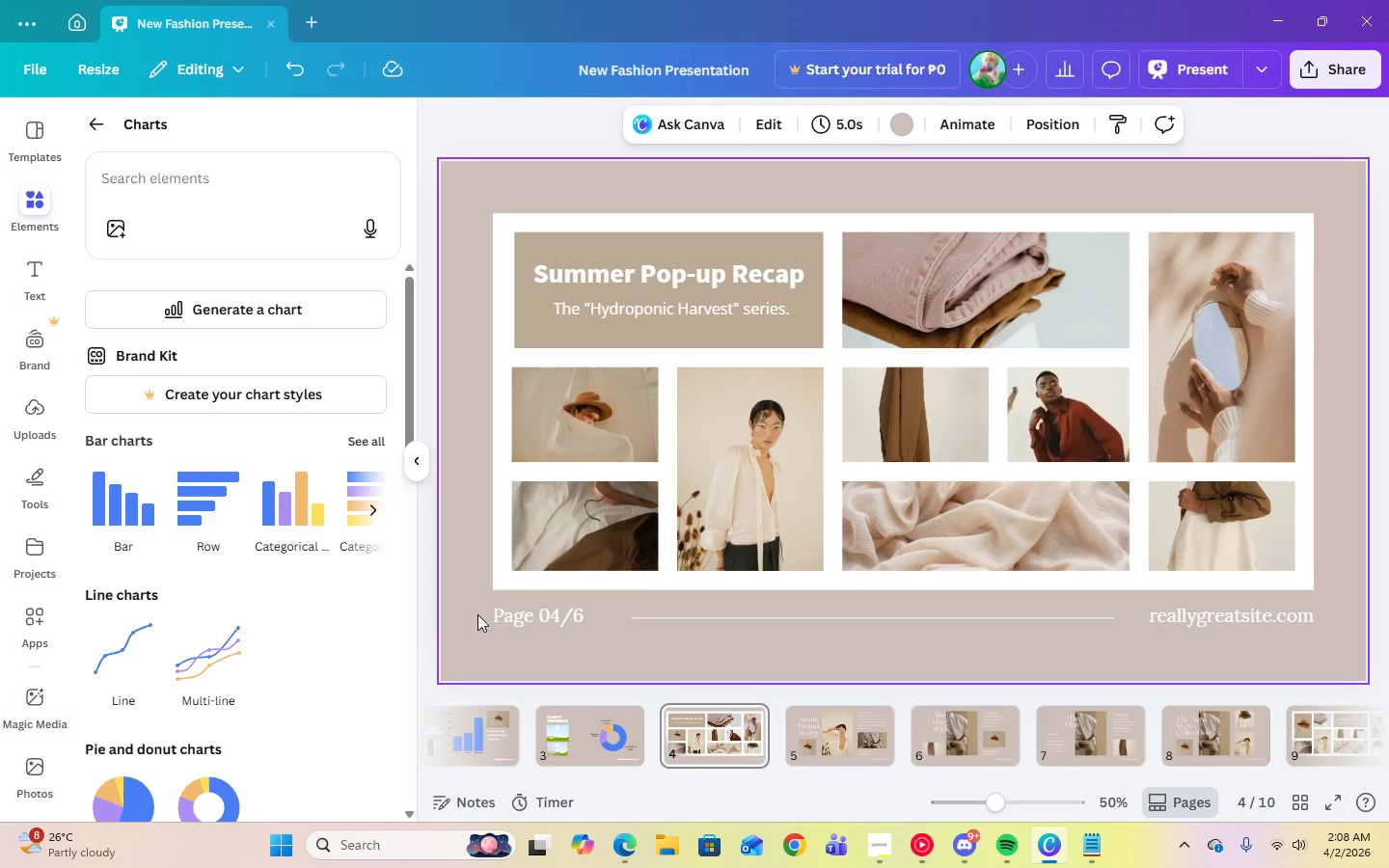 
left_click([504, 615])
 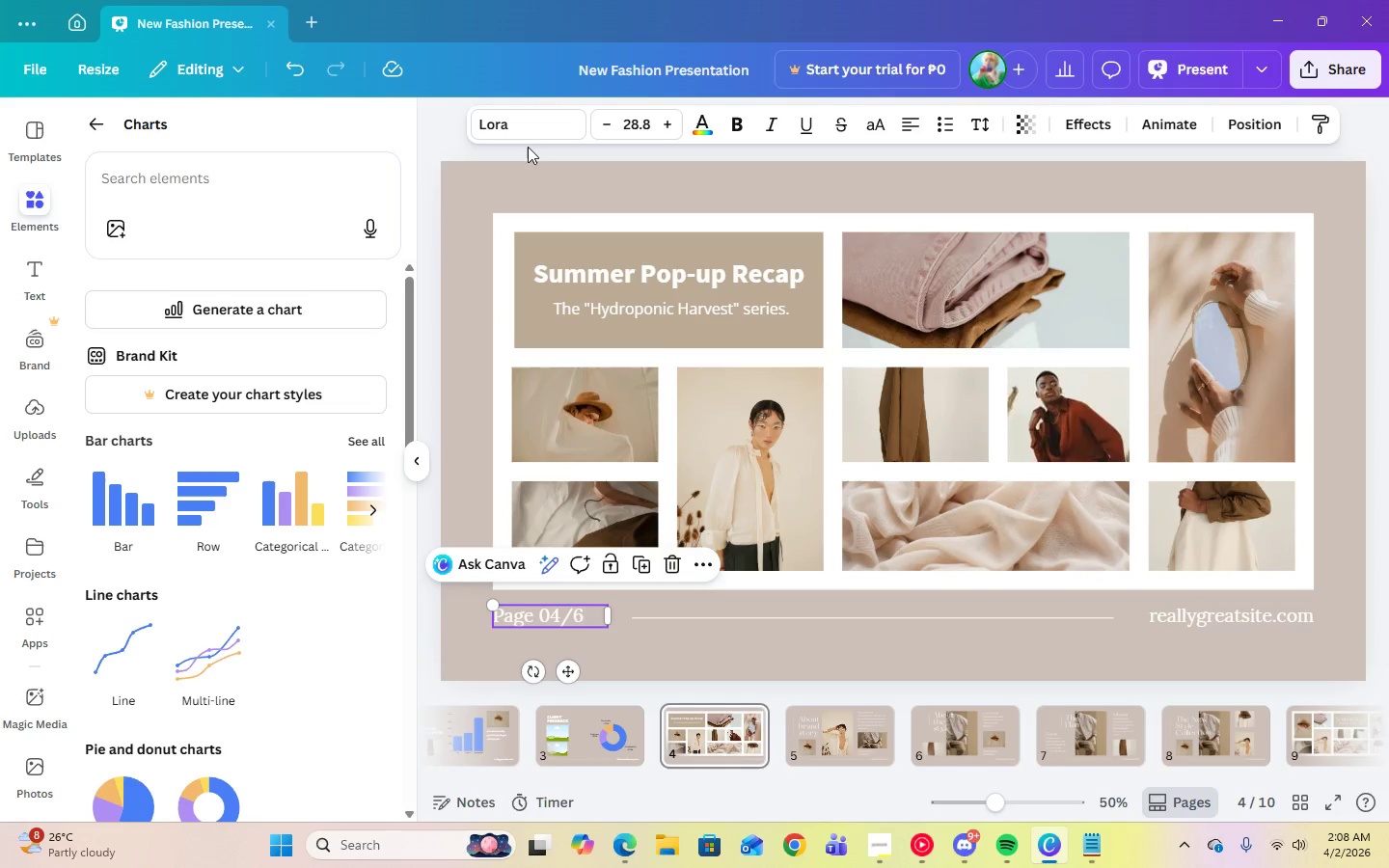 
left_click([524, 128])
 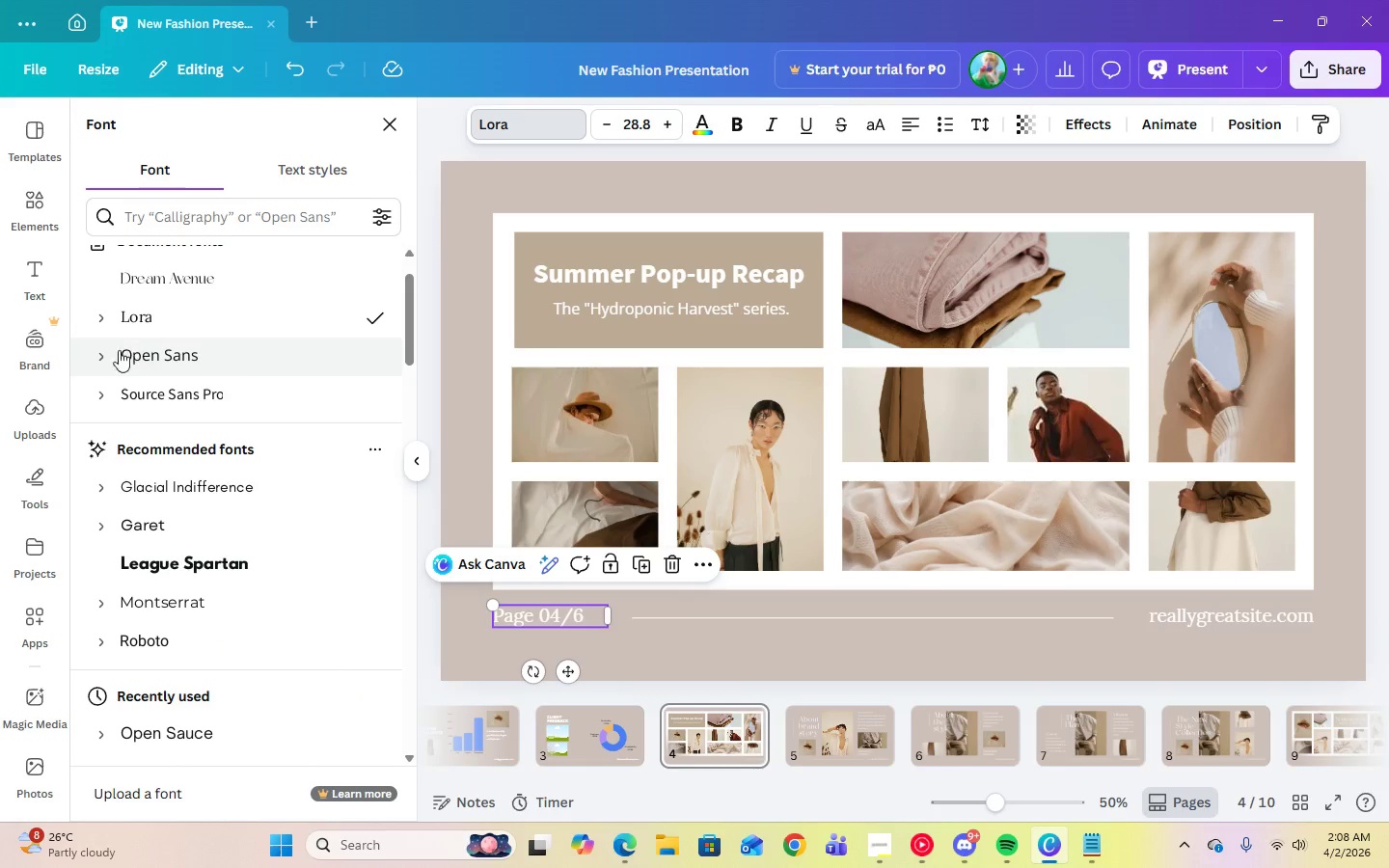 
left_click([110, 353])
 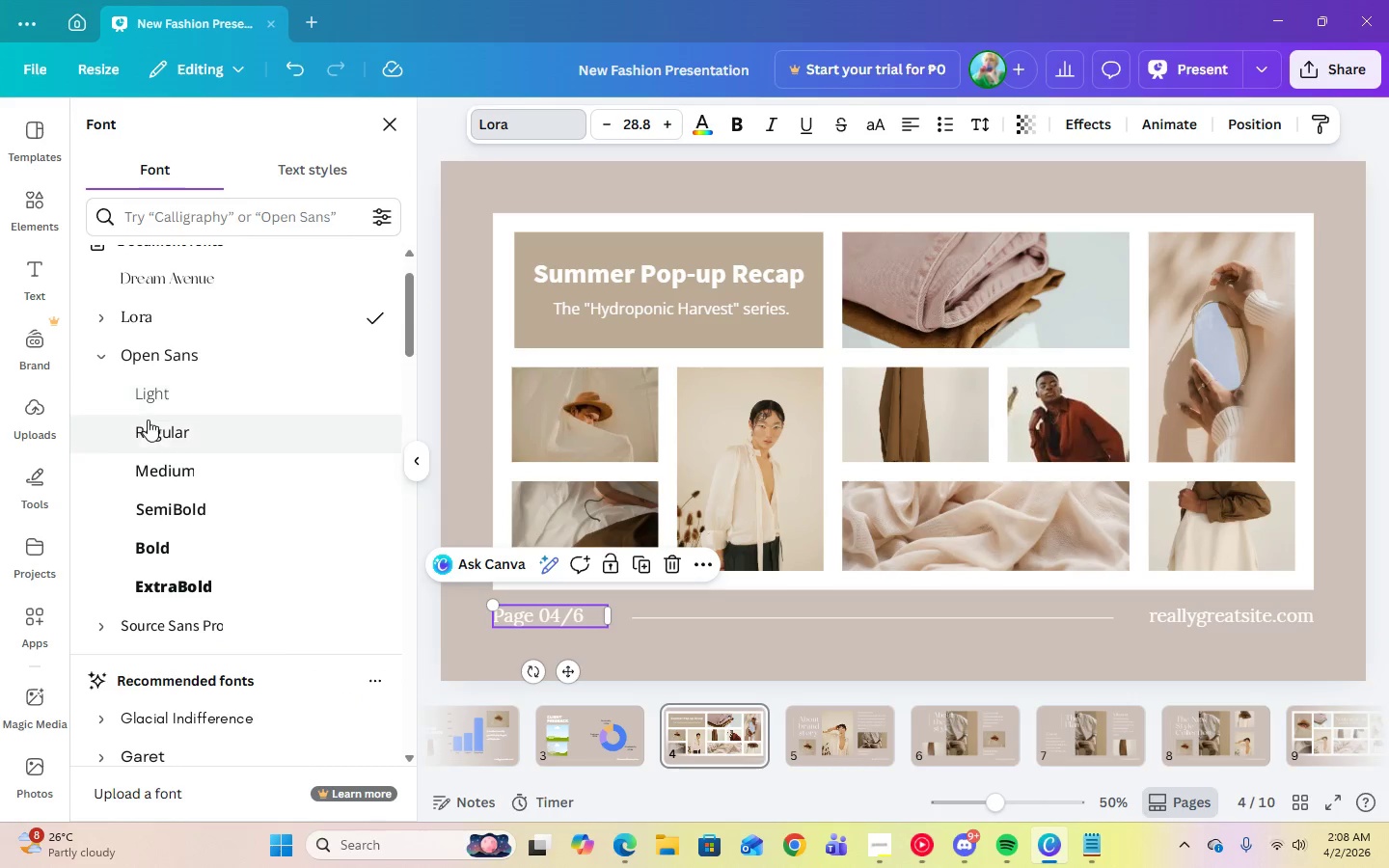 
left_click([150, 426])
 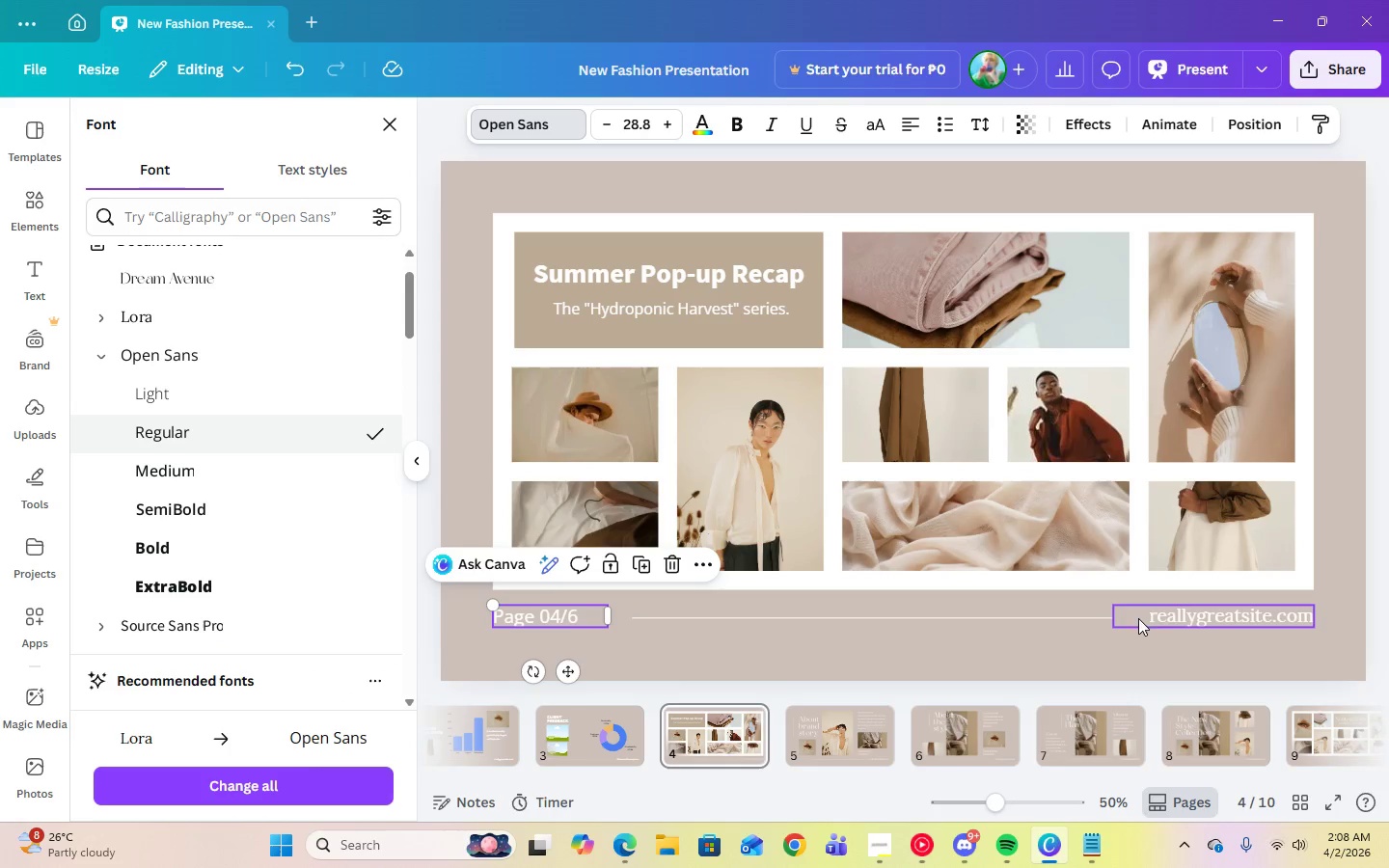 
left_click([1160, 612])
 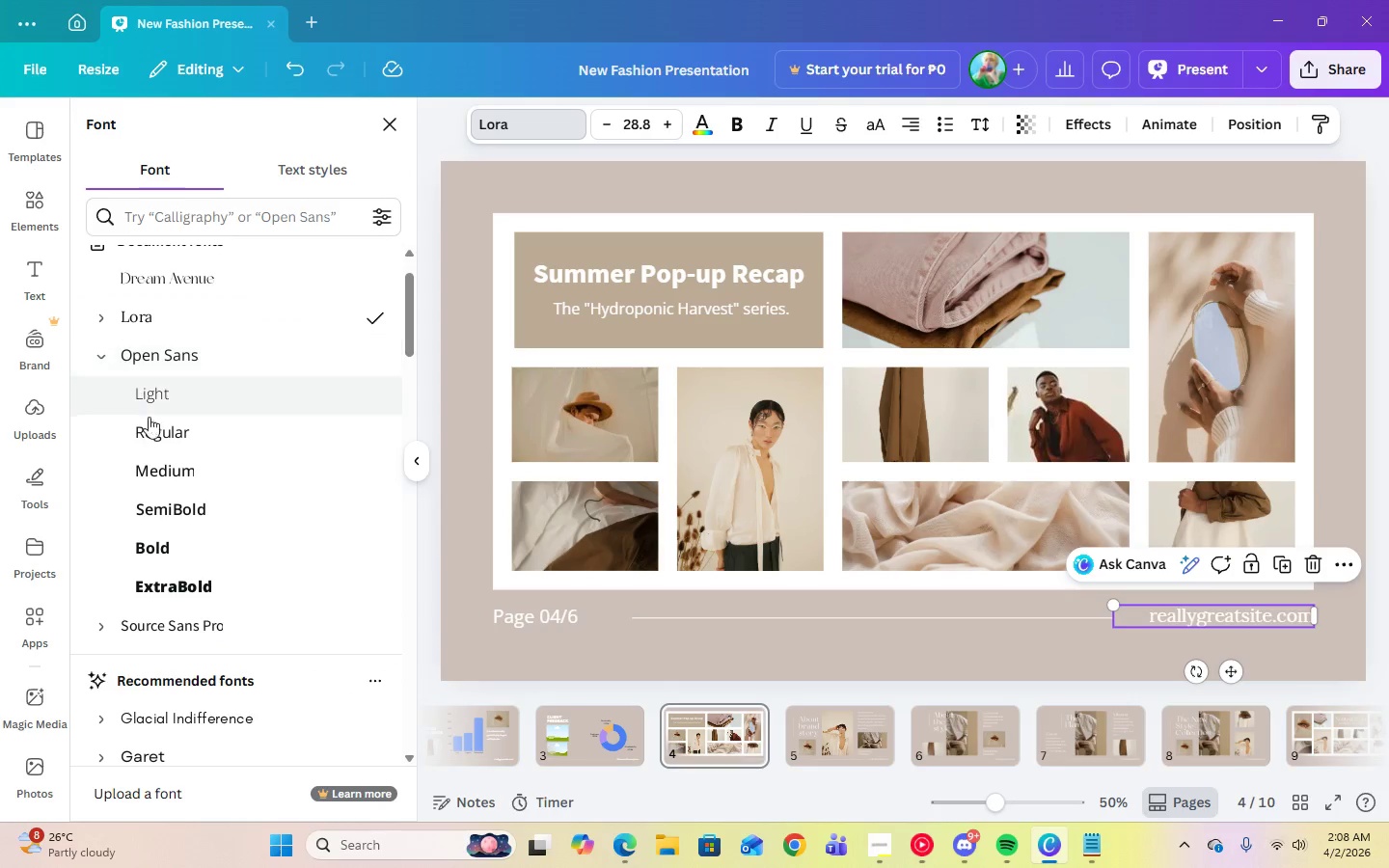 
left_click([152, 435])
 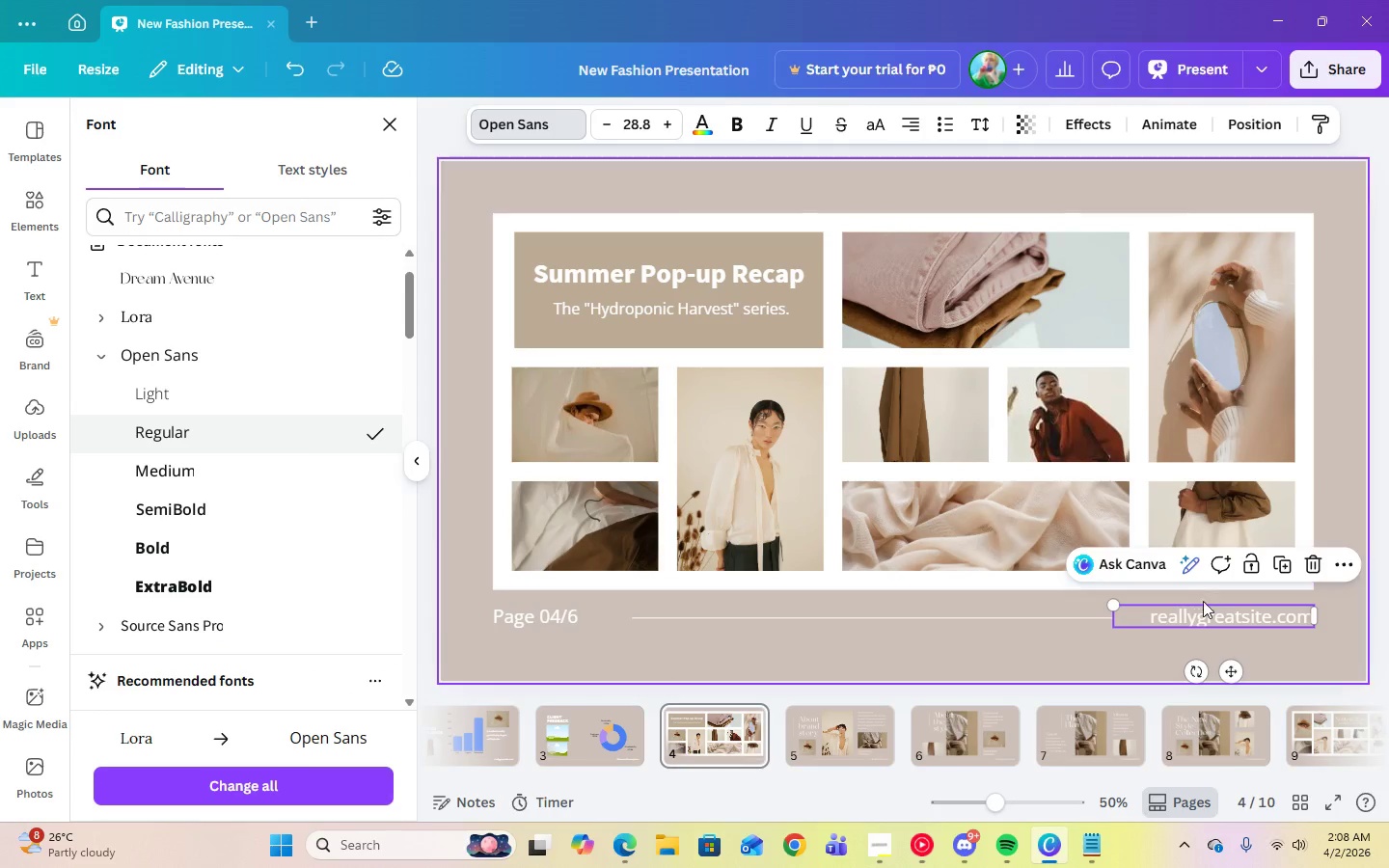 
left_click([1201, 611])
 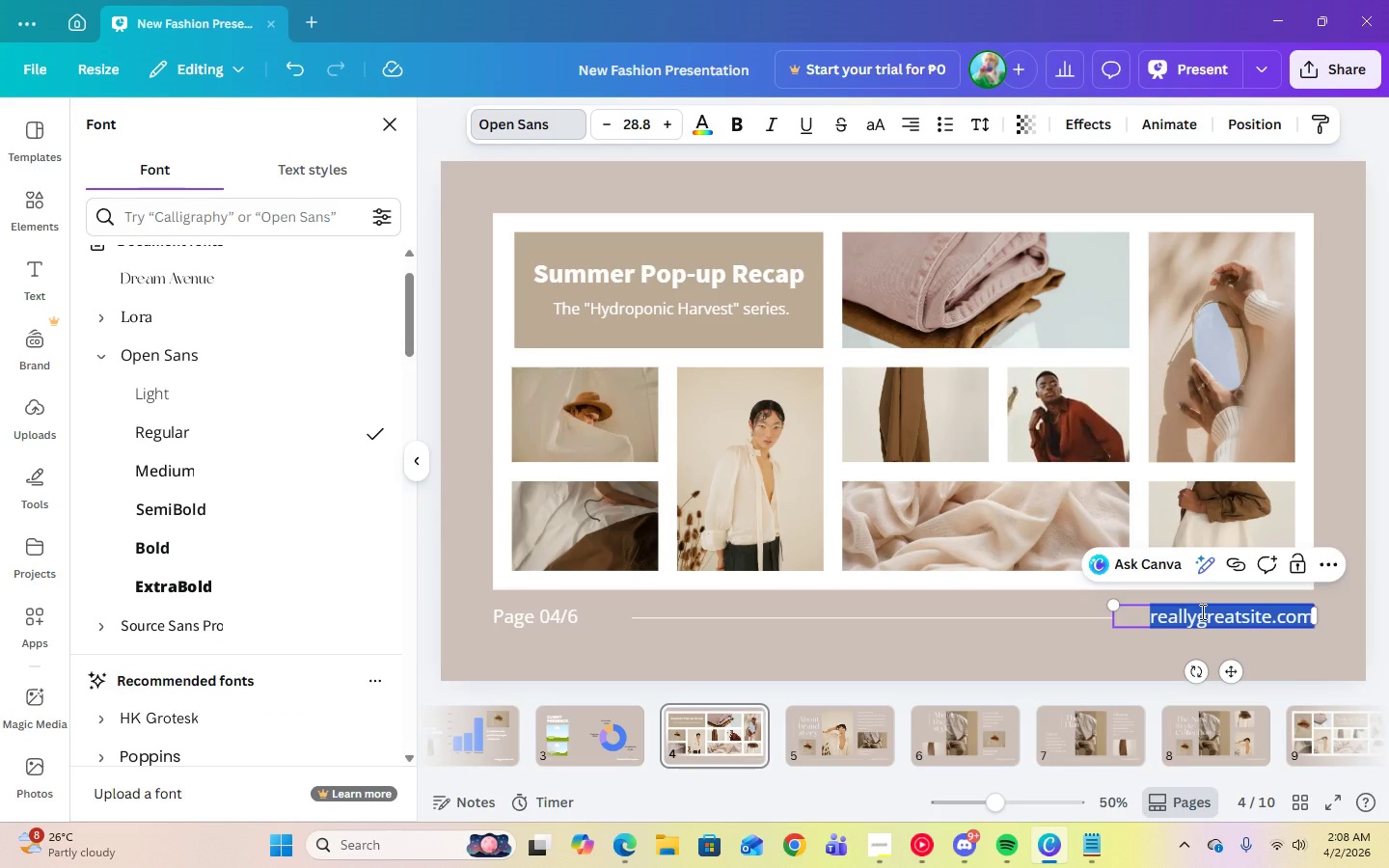 
type(bite-sizedbotany.com)
 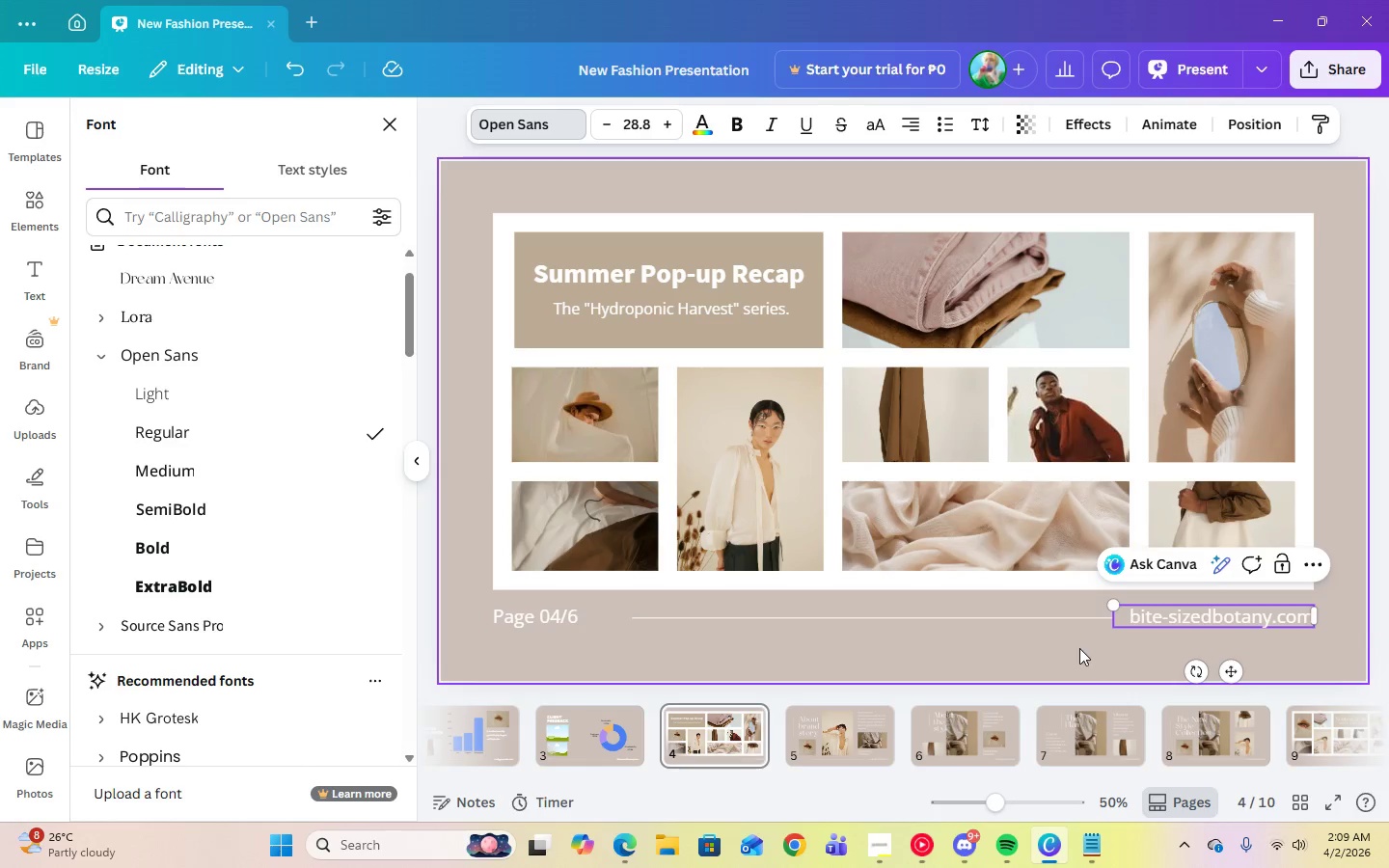 
left_click([1073, 648])
 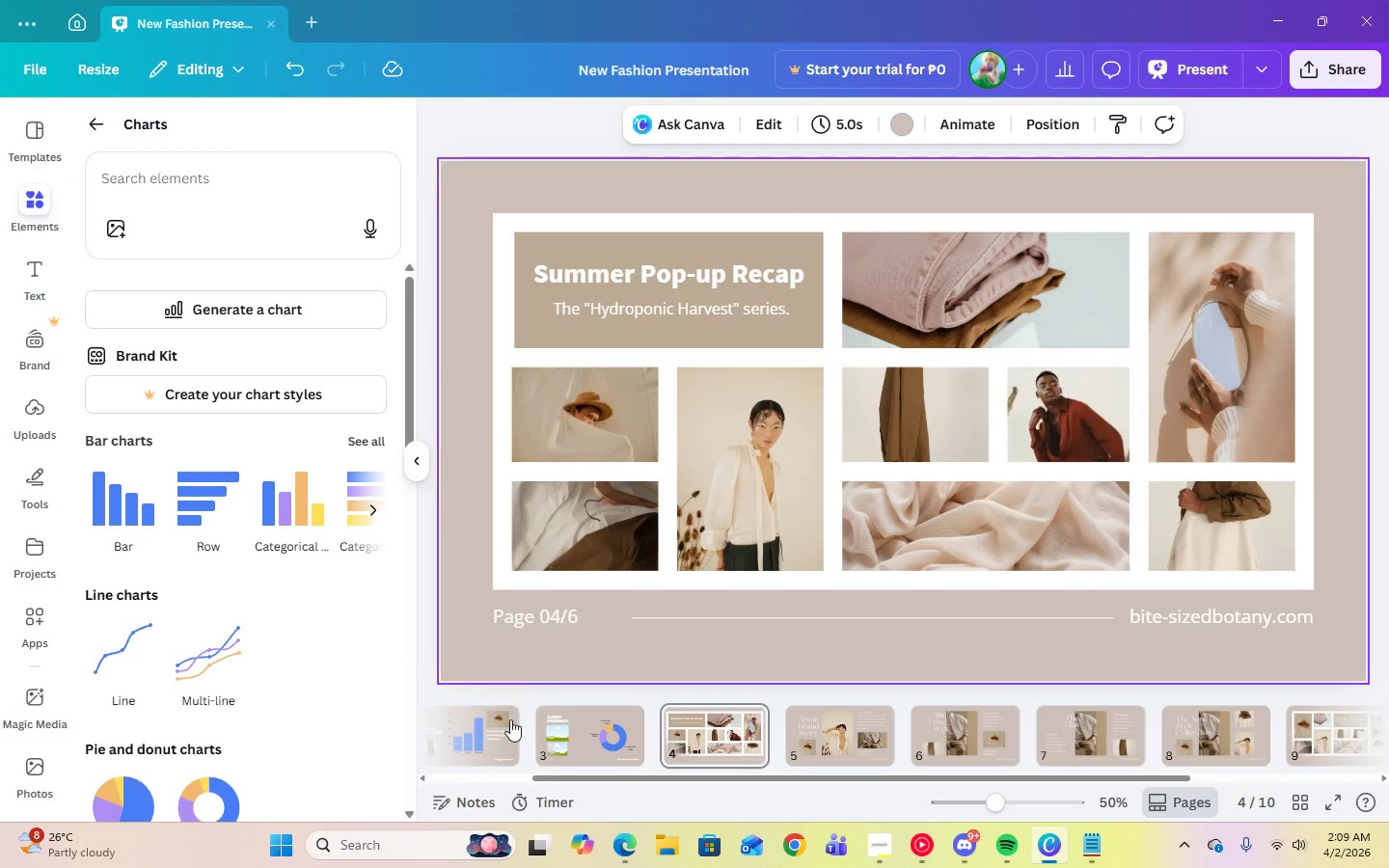 
left_click([505, 734])
 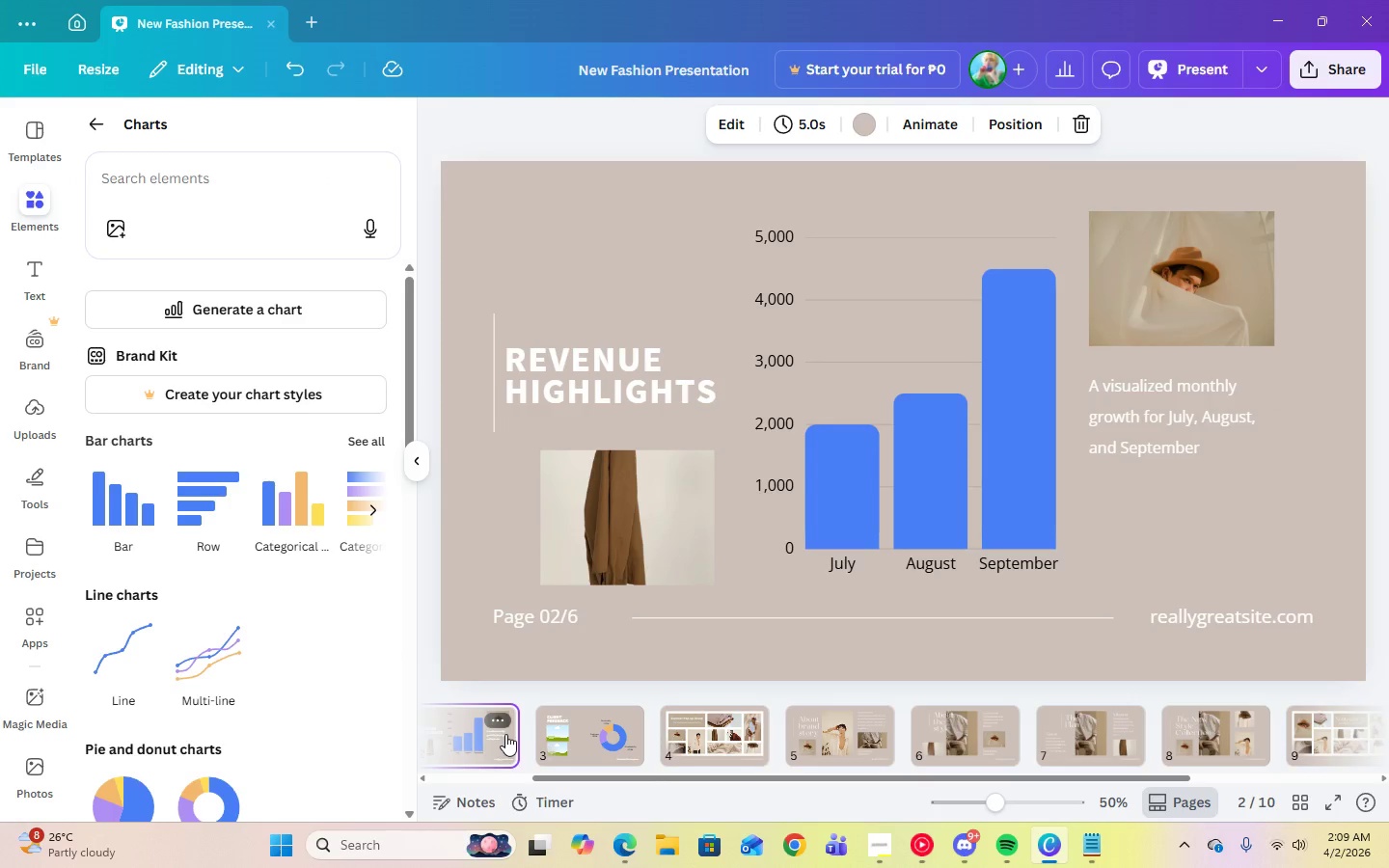 
key(ArrowLeft)
 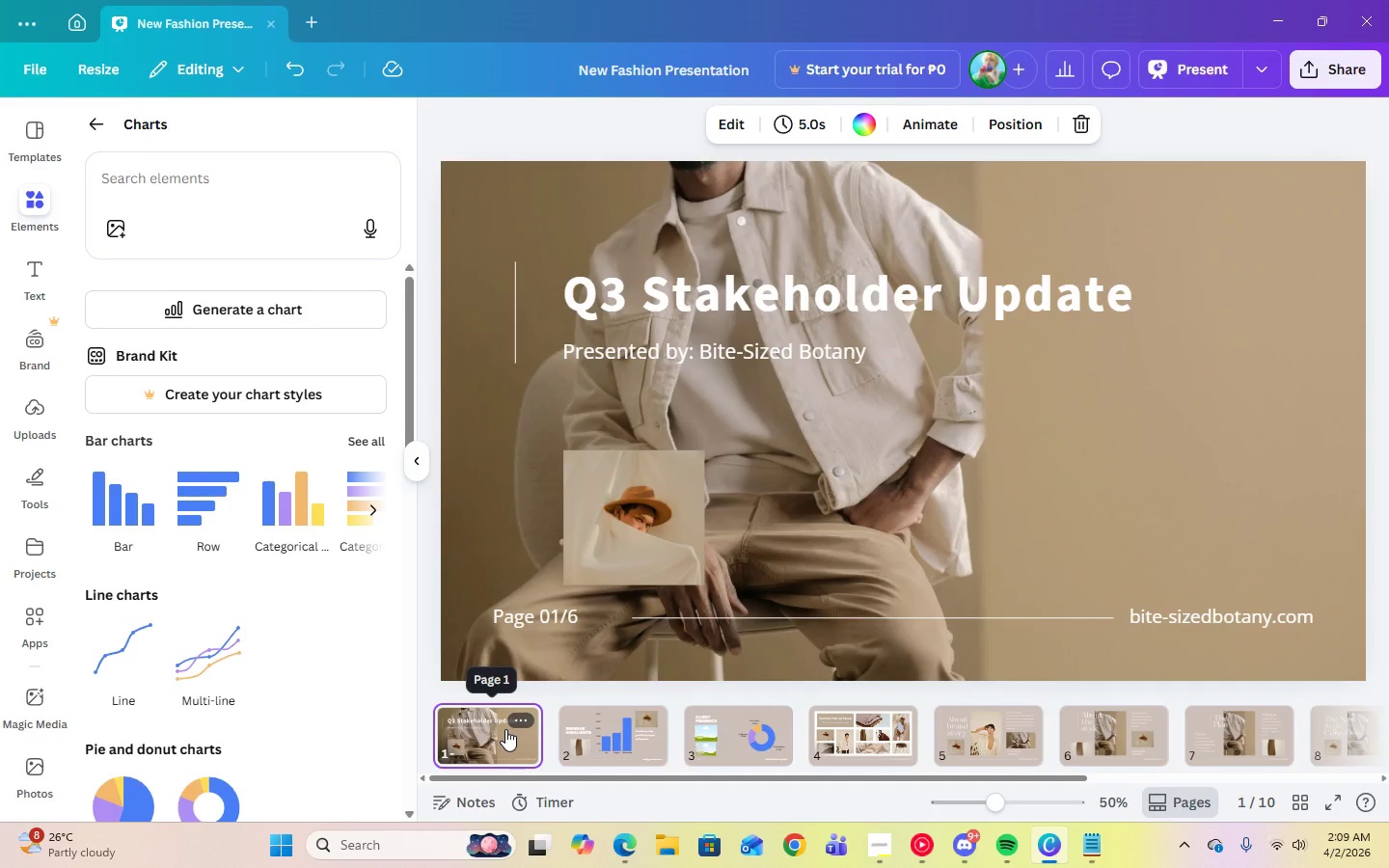 
key(ArrowRight)
 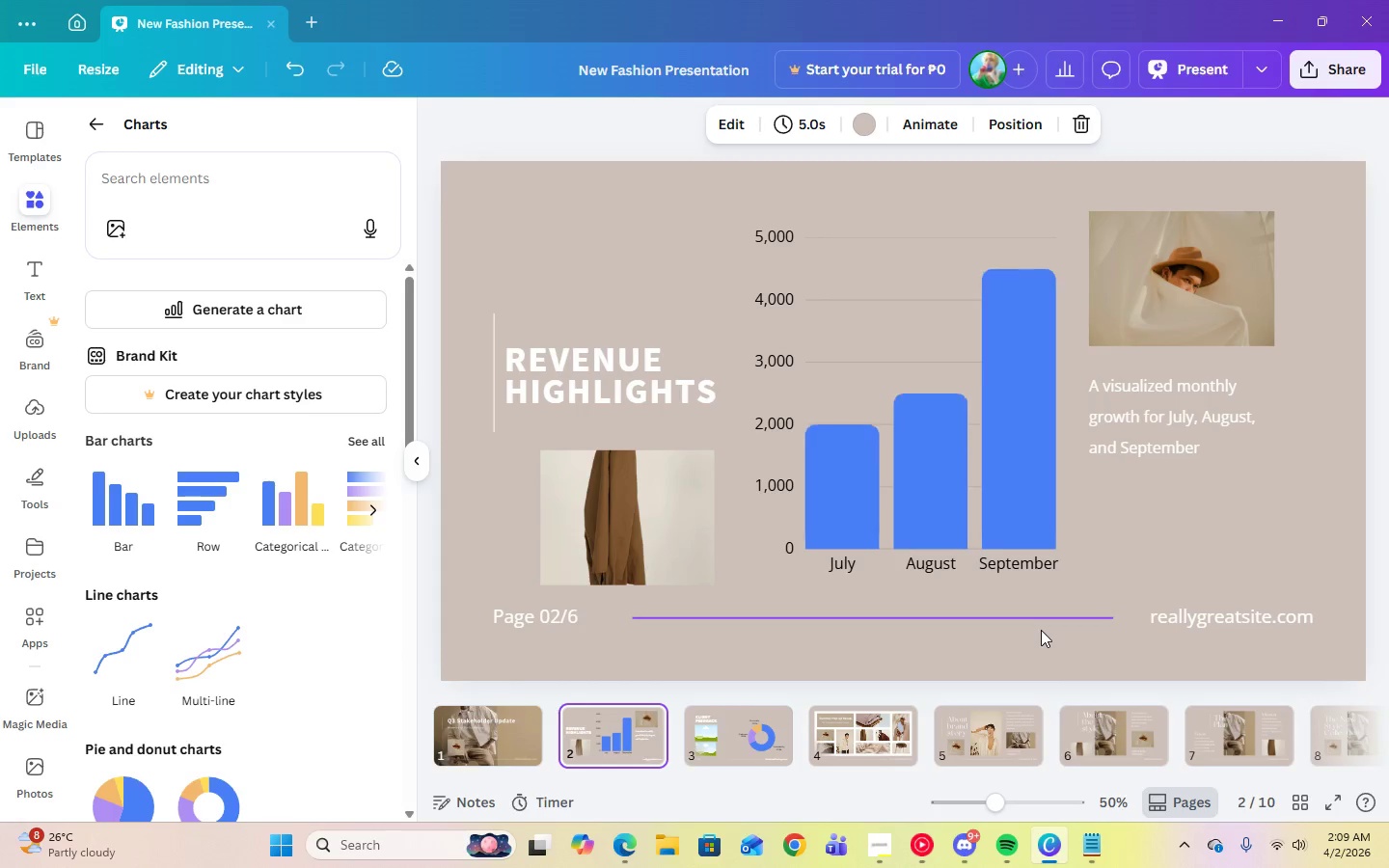 
key(ArrowRight)
 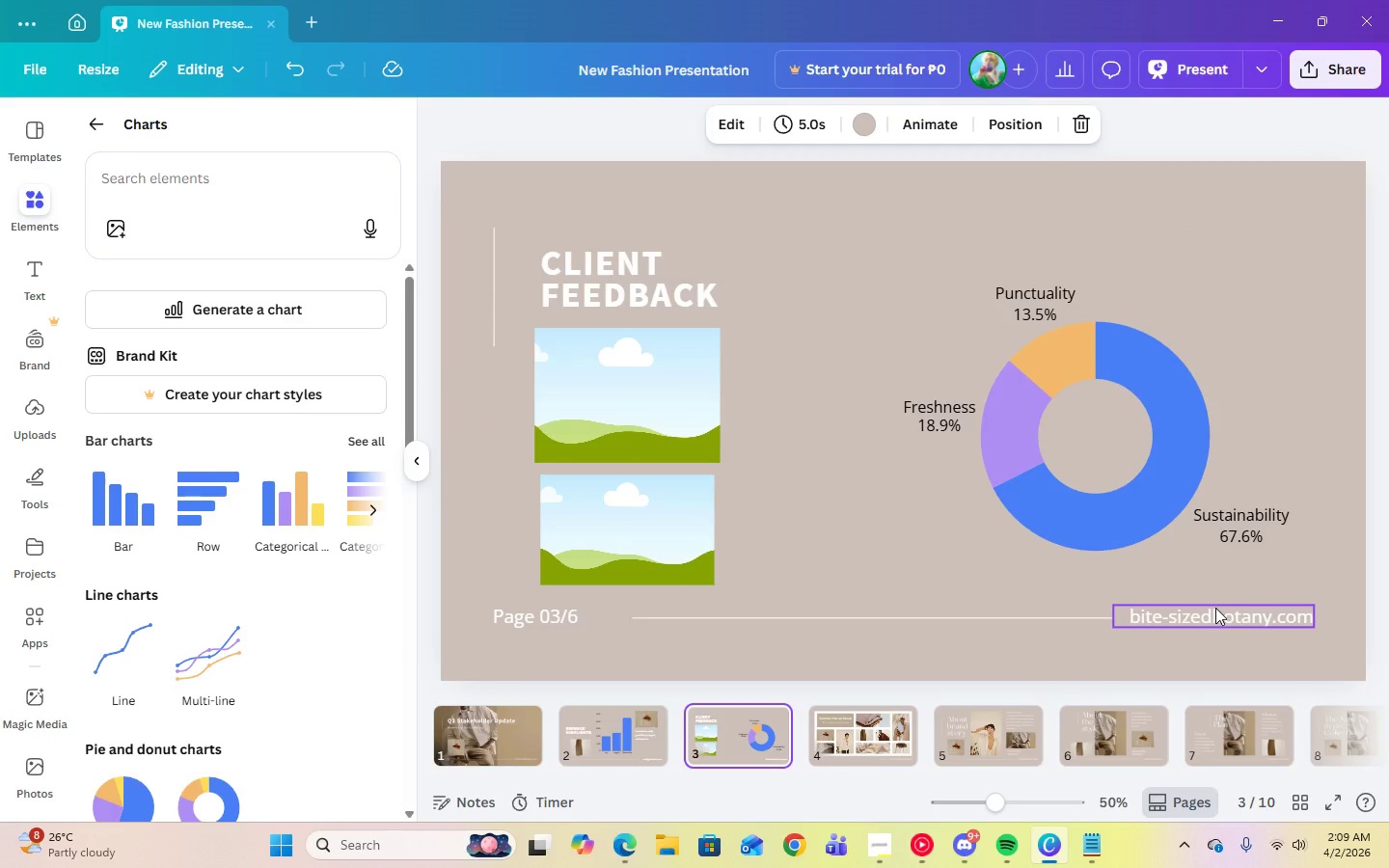 
key(ArrowRight)
 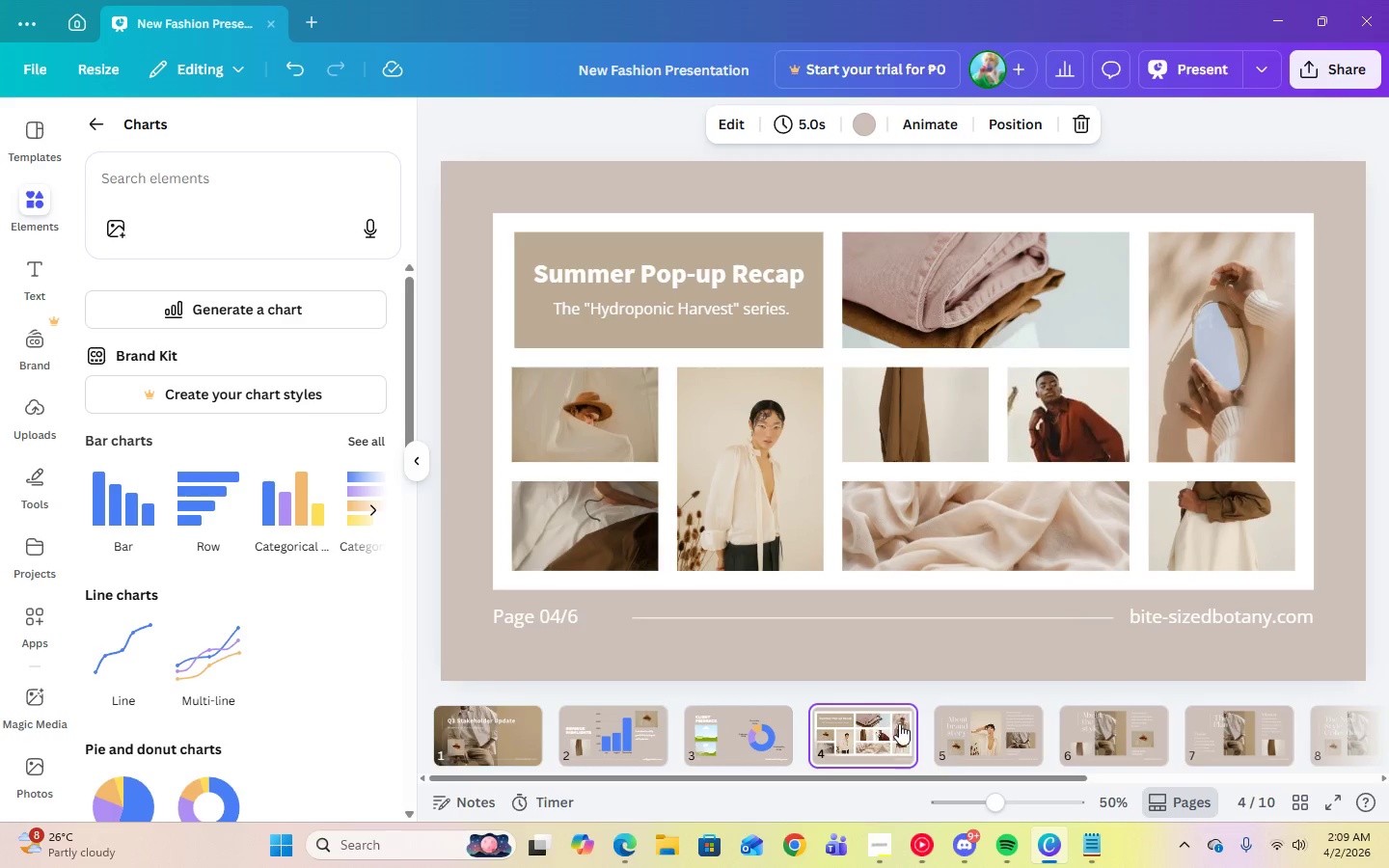 
key(ArrowRight)
 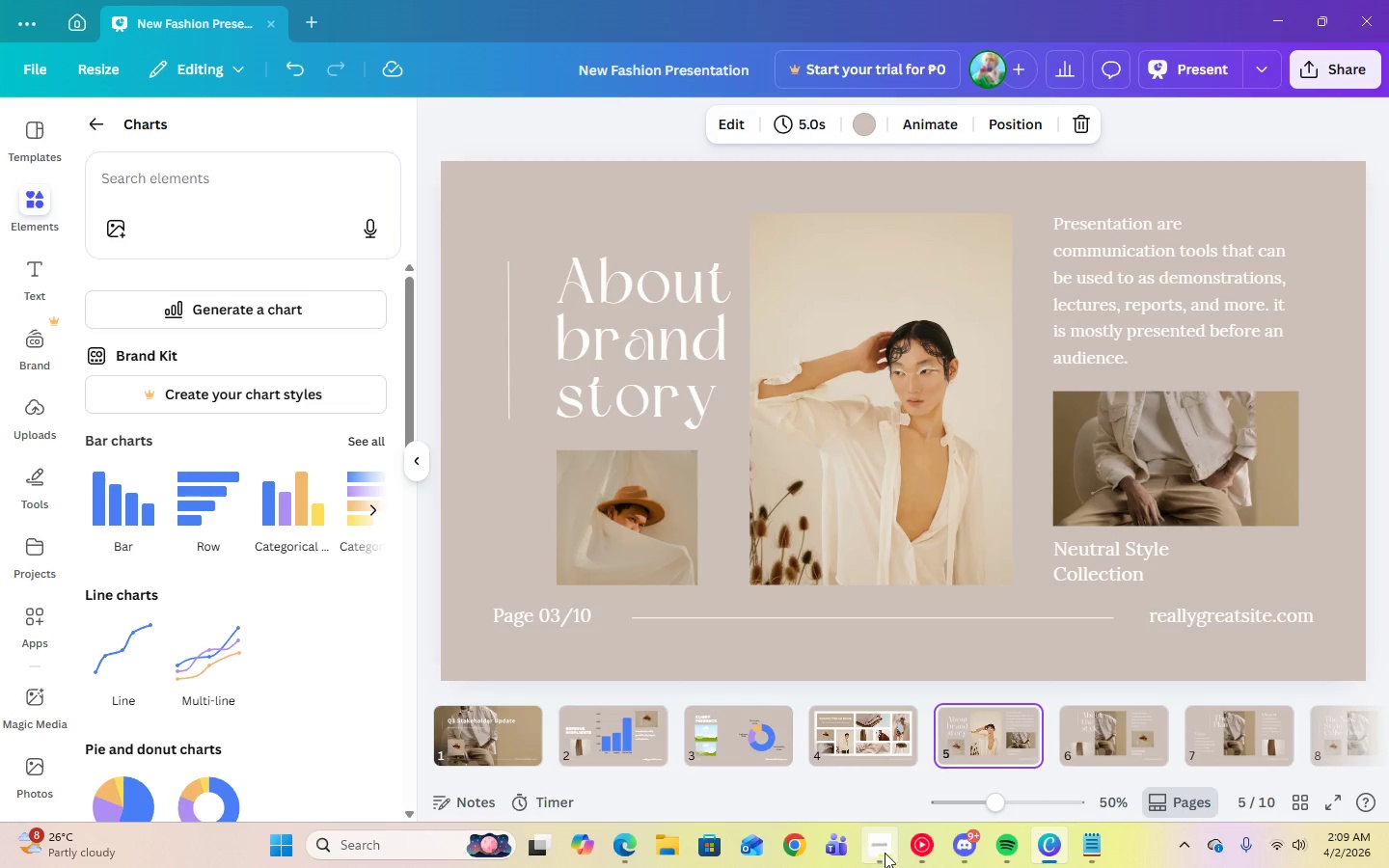 
left_click([885, 853])